 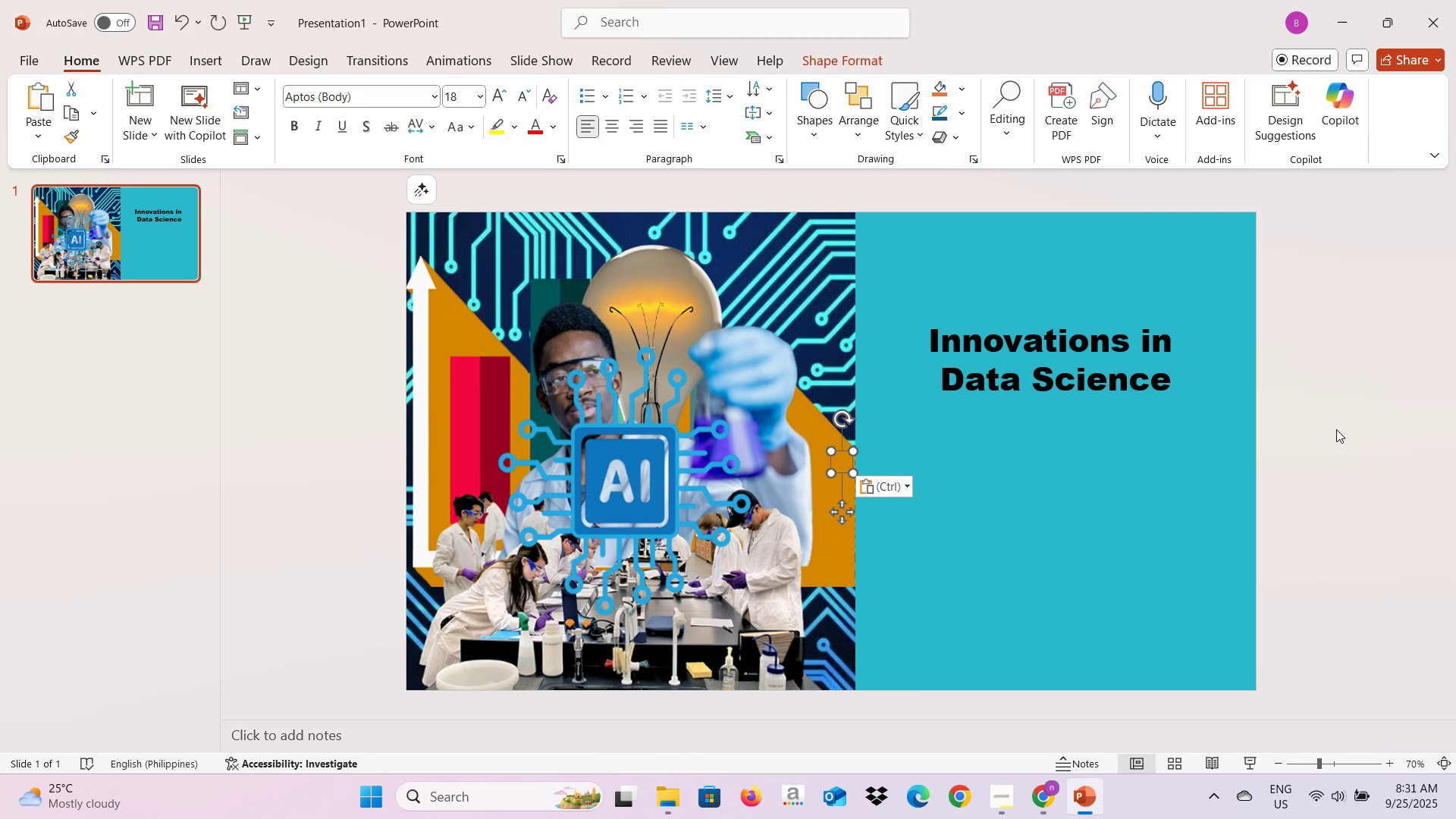 
key(Alt+AltLeft)
 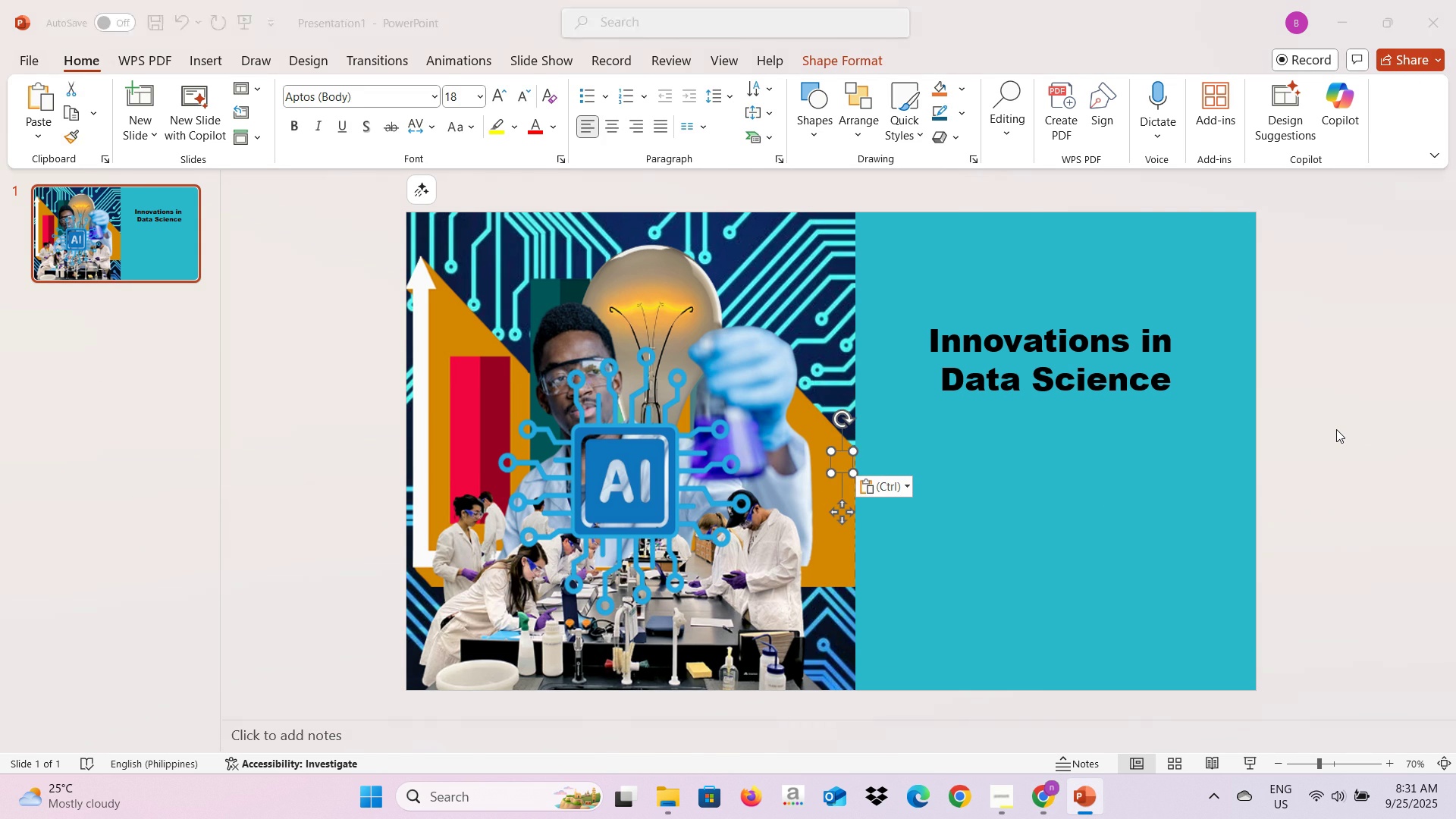 
key(Alt+Tab)
 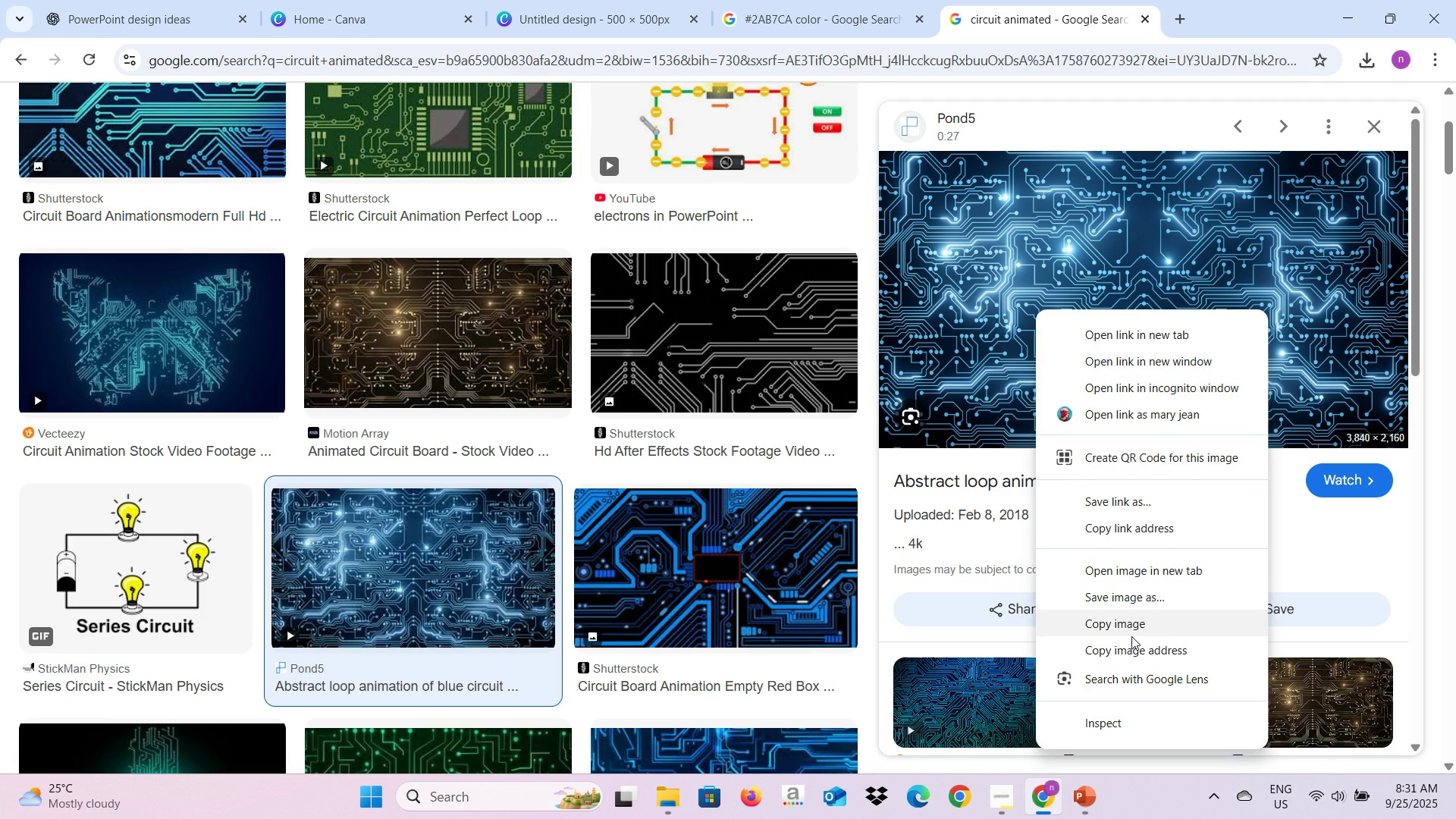 
left_click([1138, 622])
 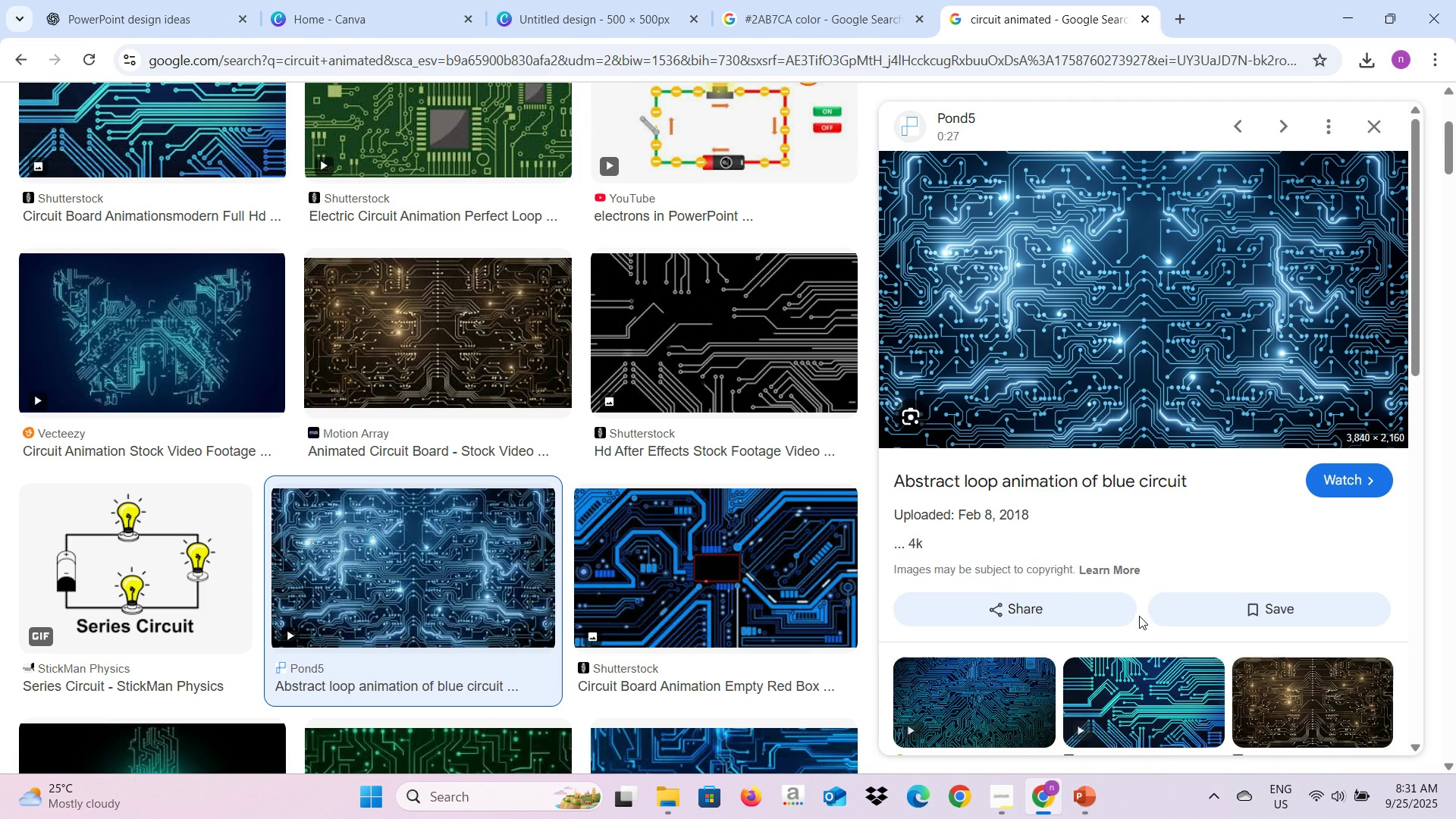 
key(Alt+AltLeft)
 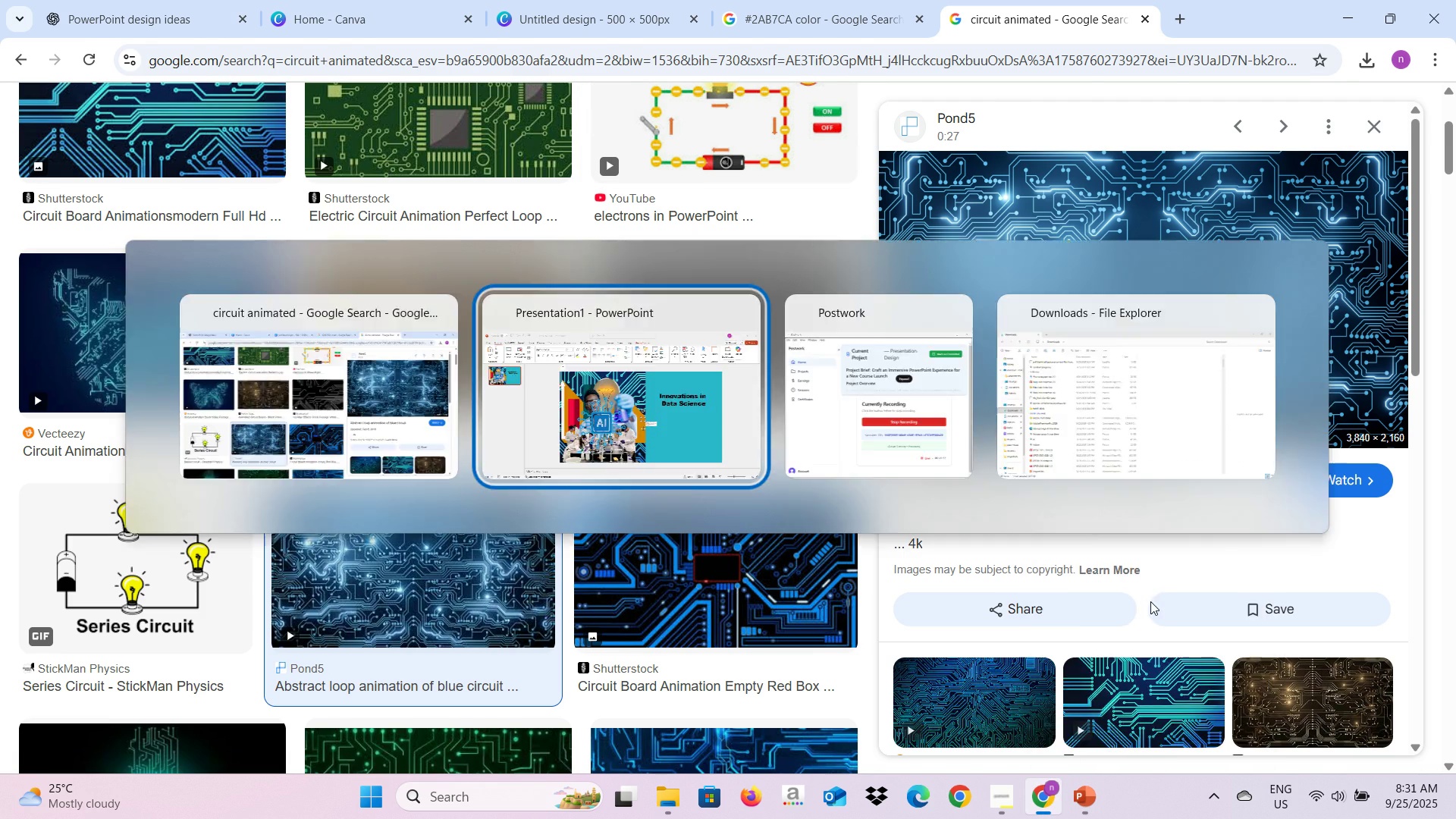 
key(Alt+Tab)
 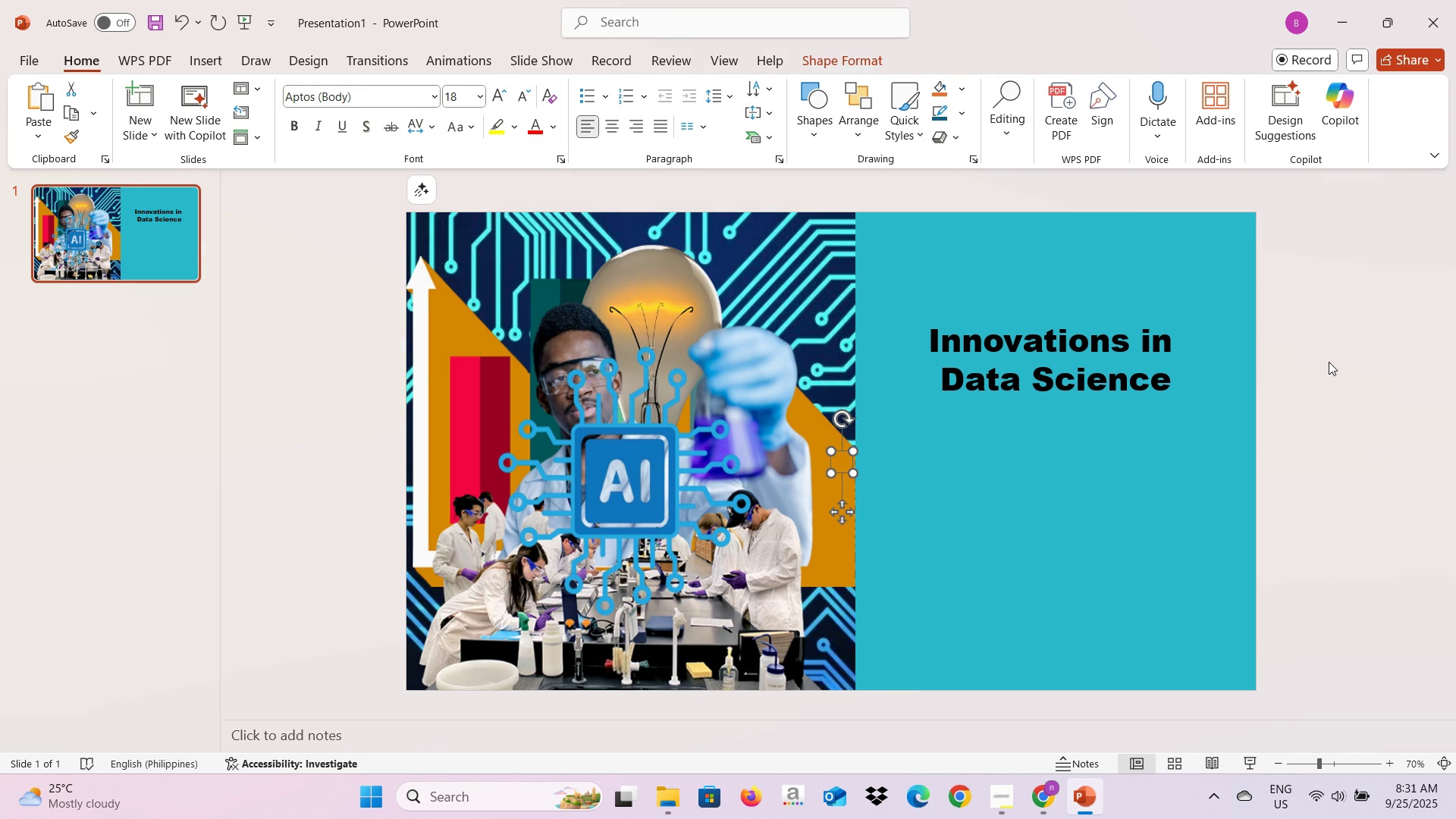 
left_click([1329, 362])